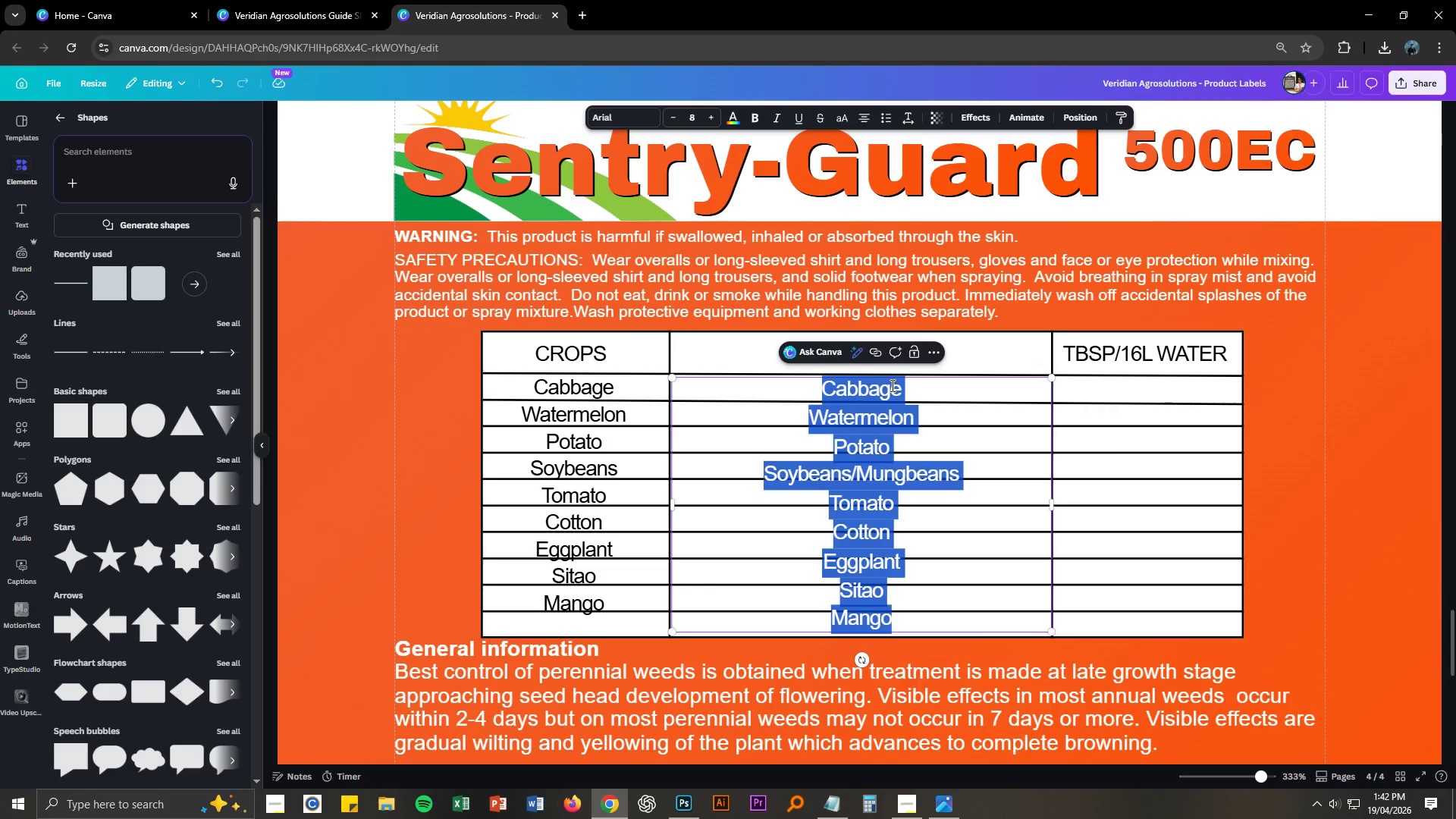 
key(Alt+Tab)
 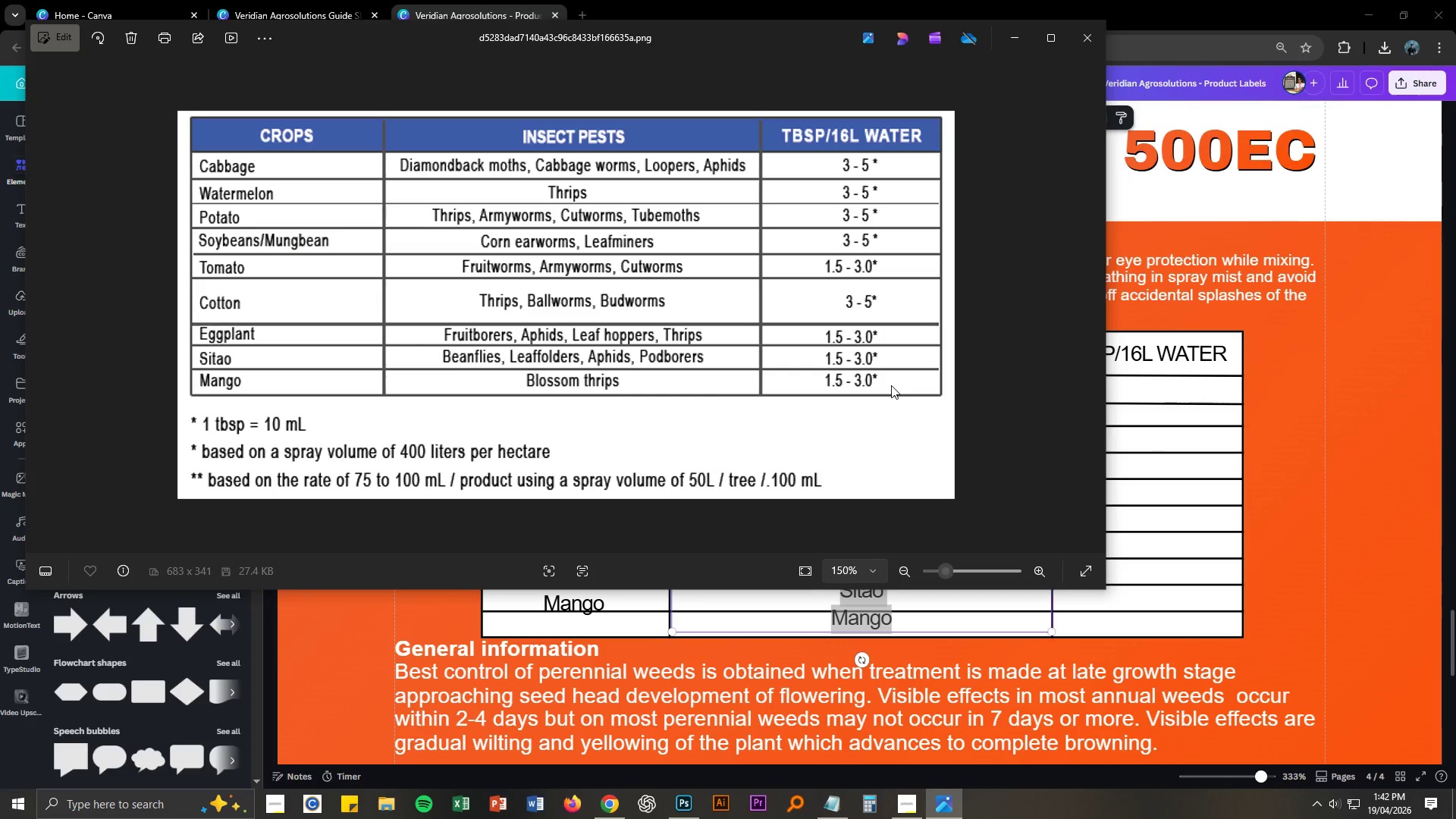 
key(Alt+AltLeft)
 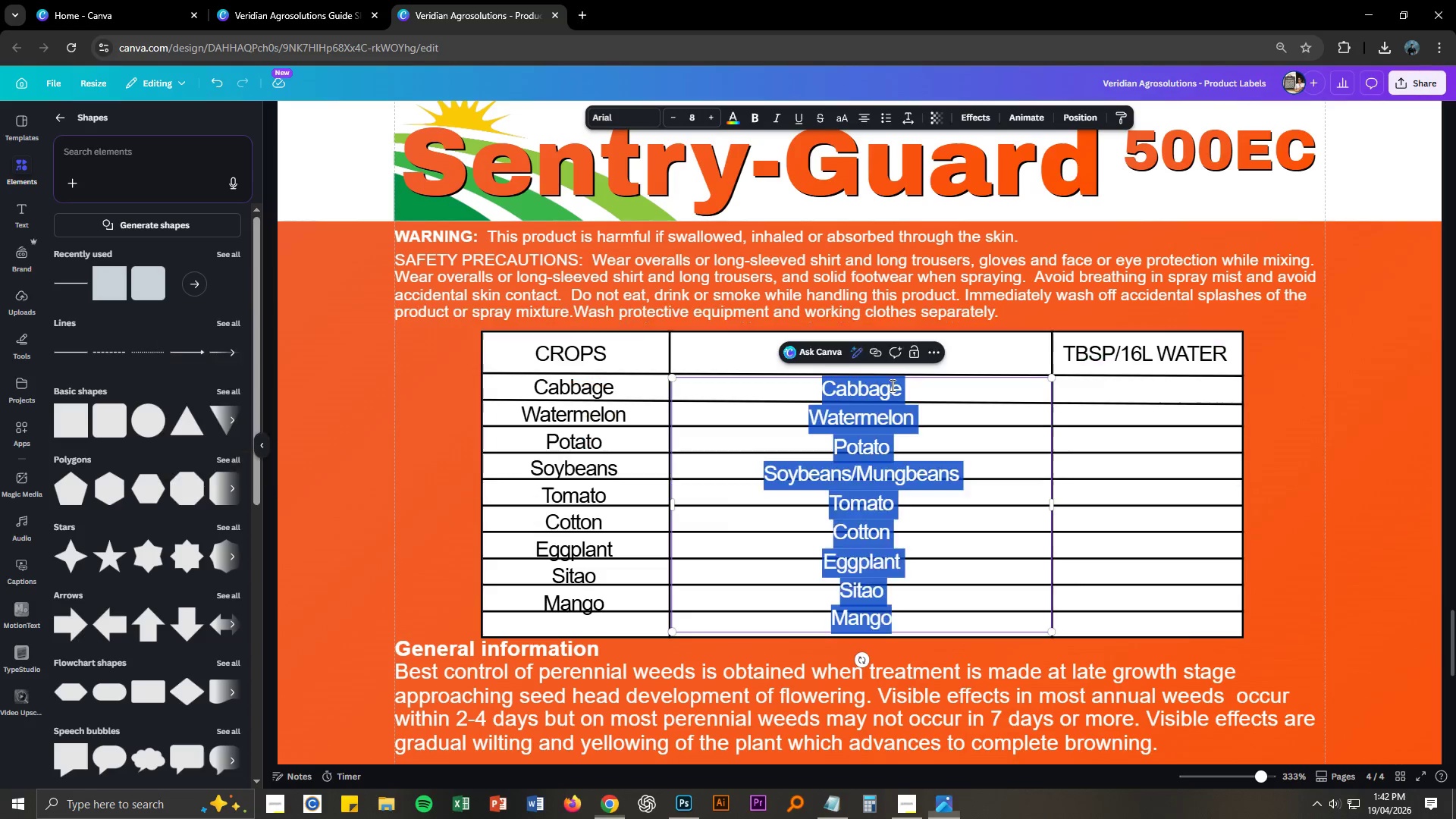 
key(Tab)
type(Diano)
key(Backspace)
key(Backspace)
type(mondback )
 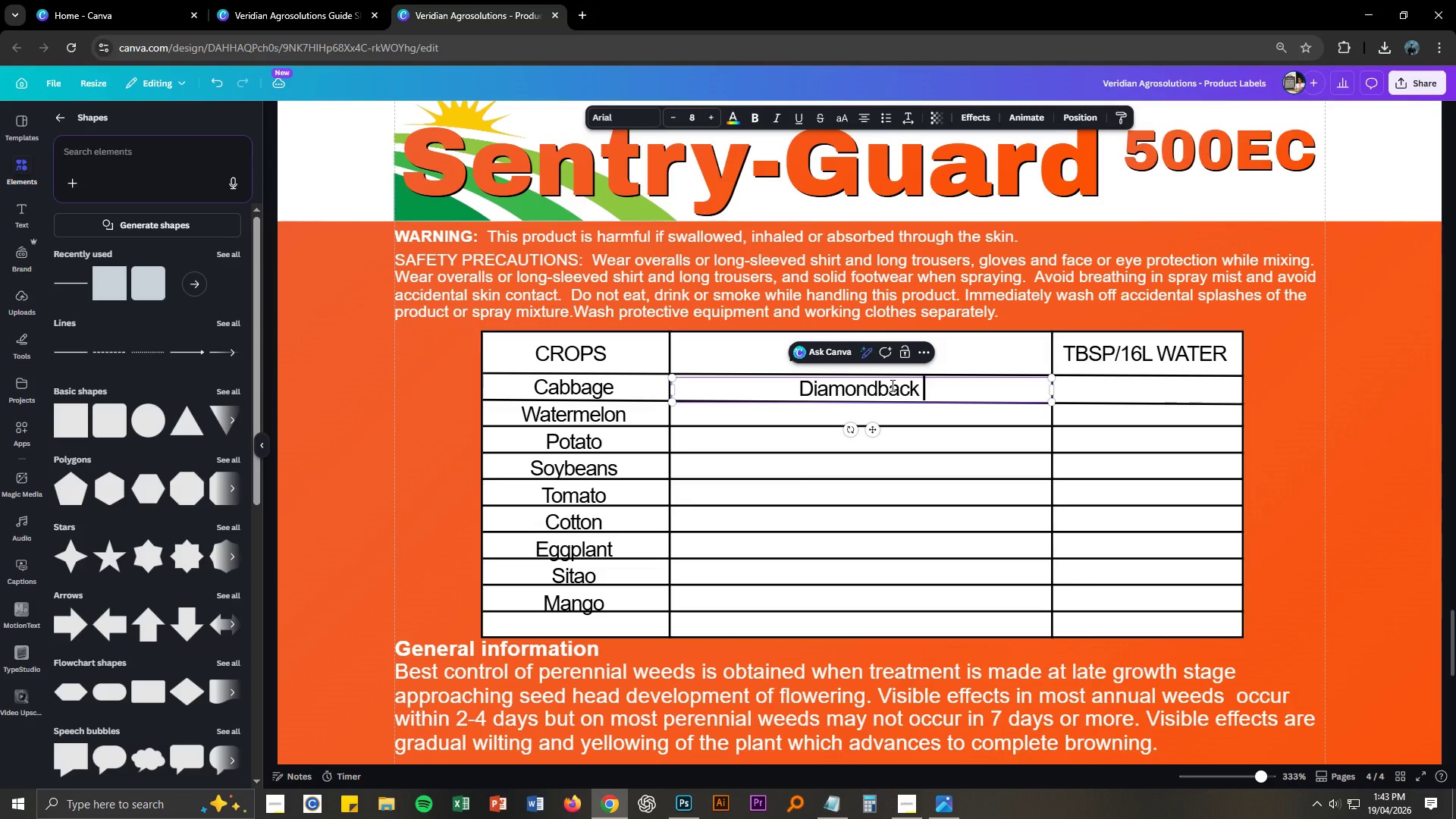 
key(Alt+AltLeft)
 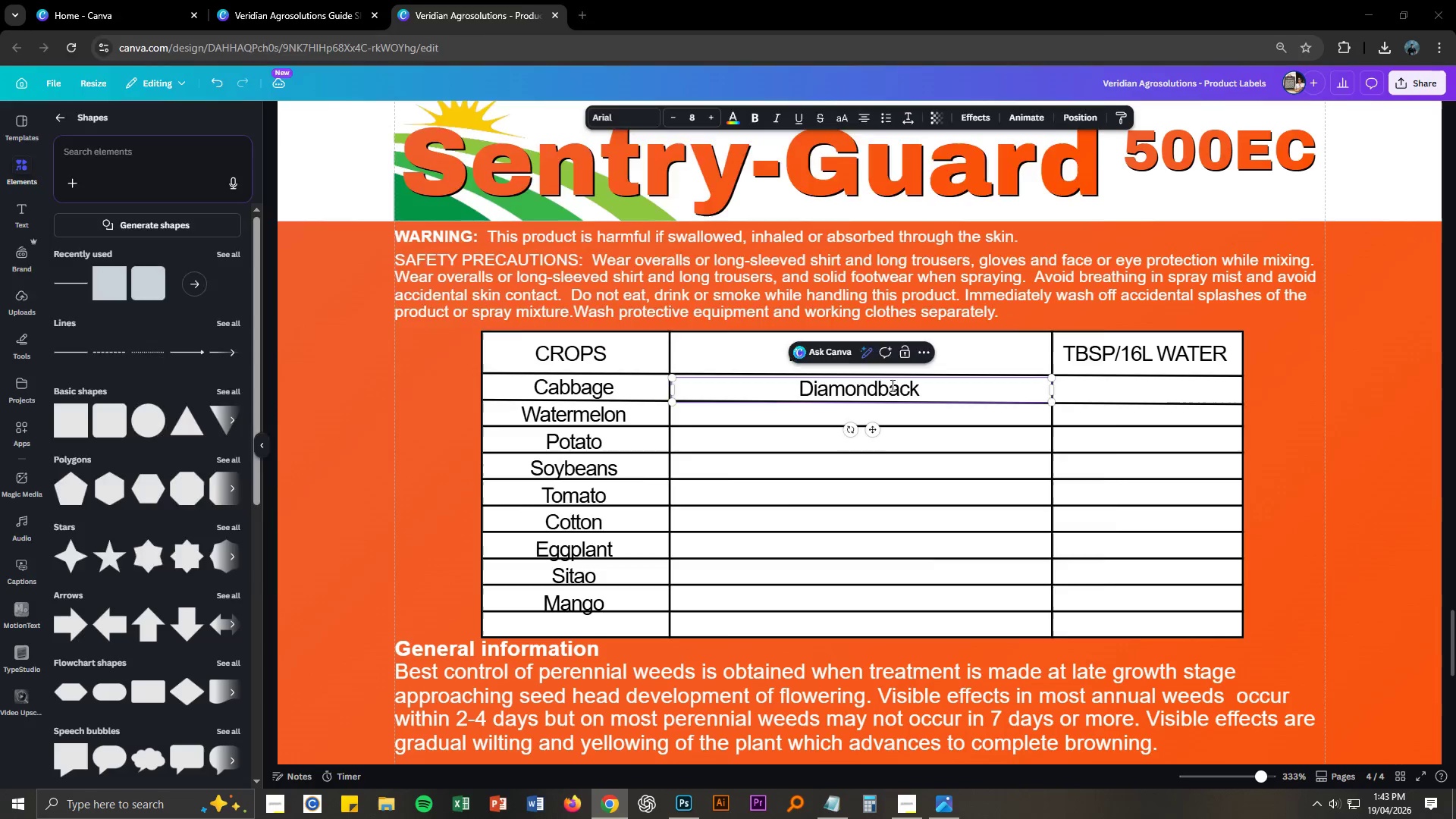 
key(Alt+Tab)
 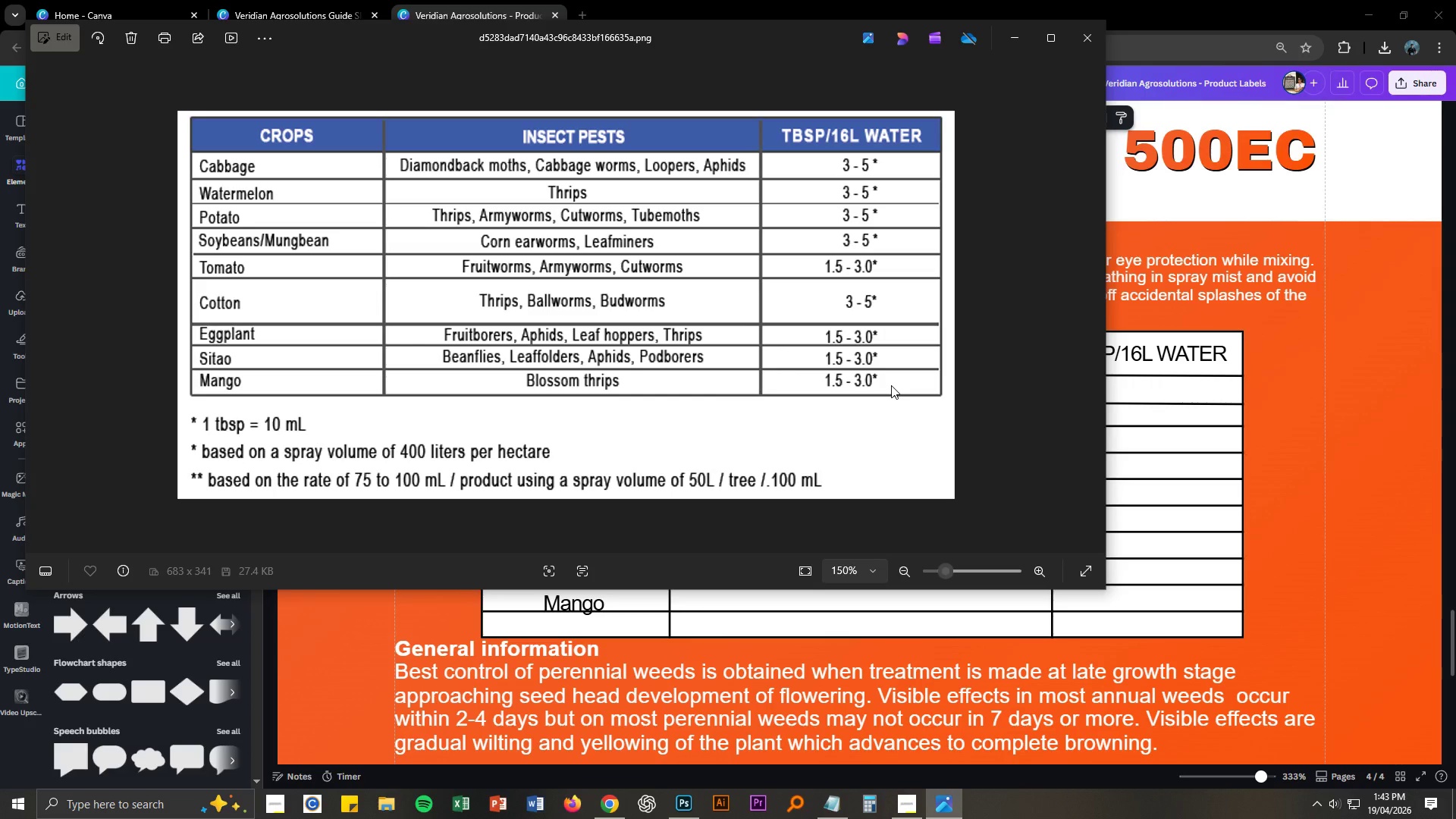 
key(Alt+AltLeft)
 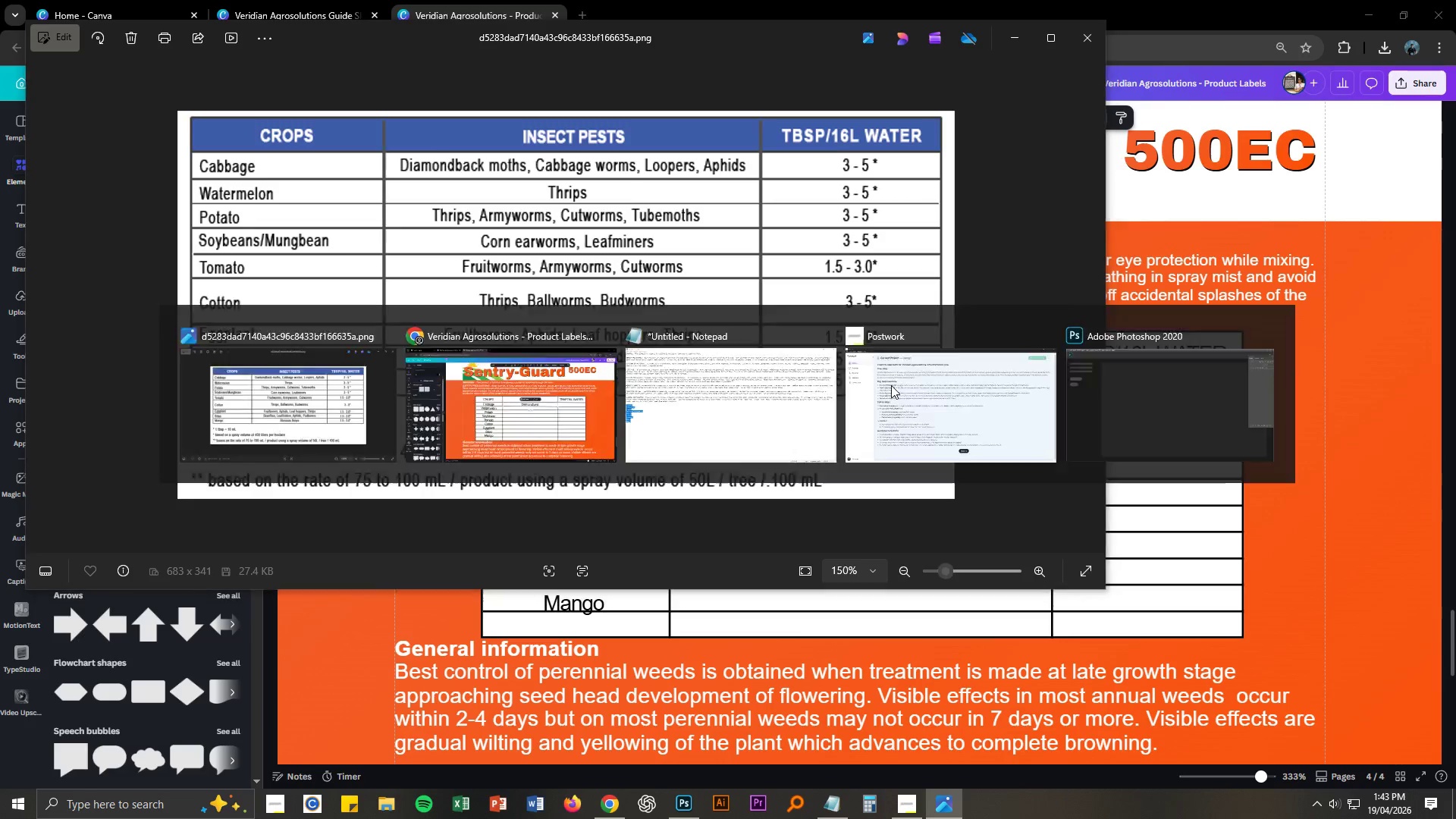 
key(Tab)
type(moths, )